 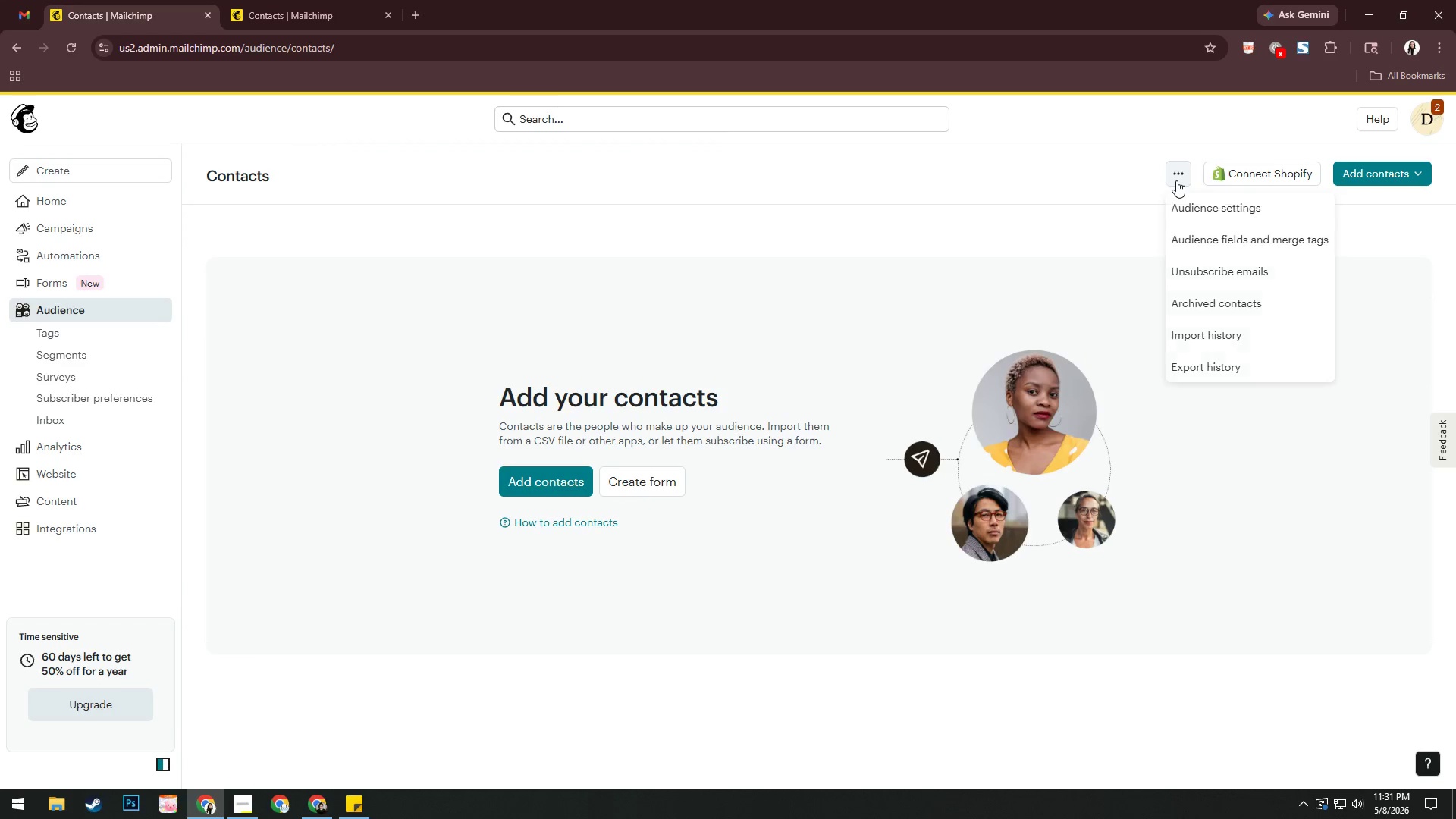 
left_click([1218, 242])
 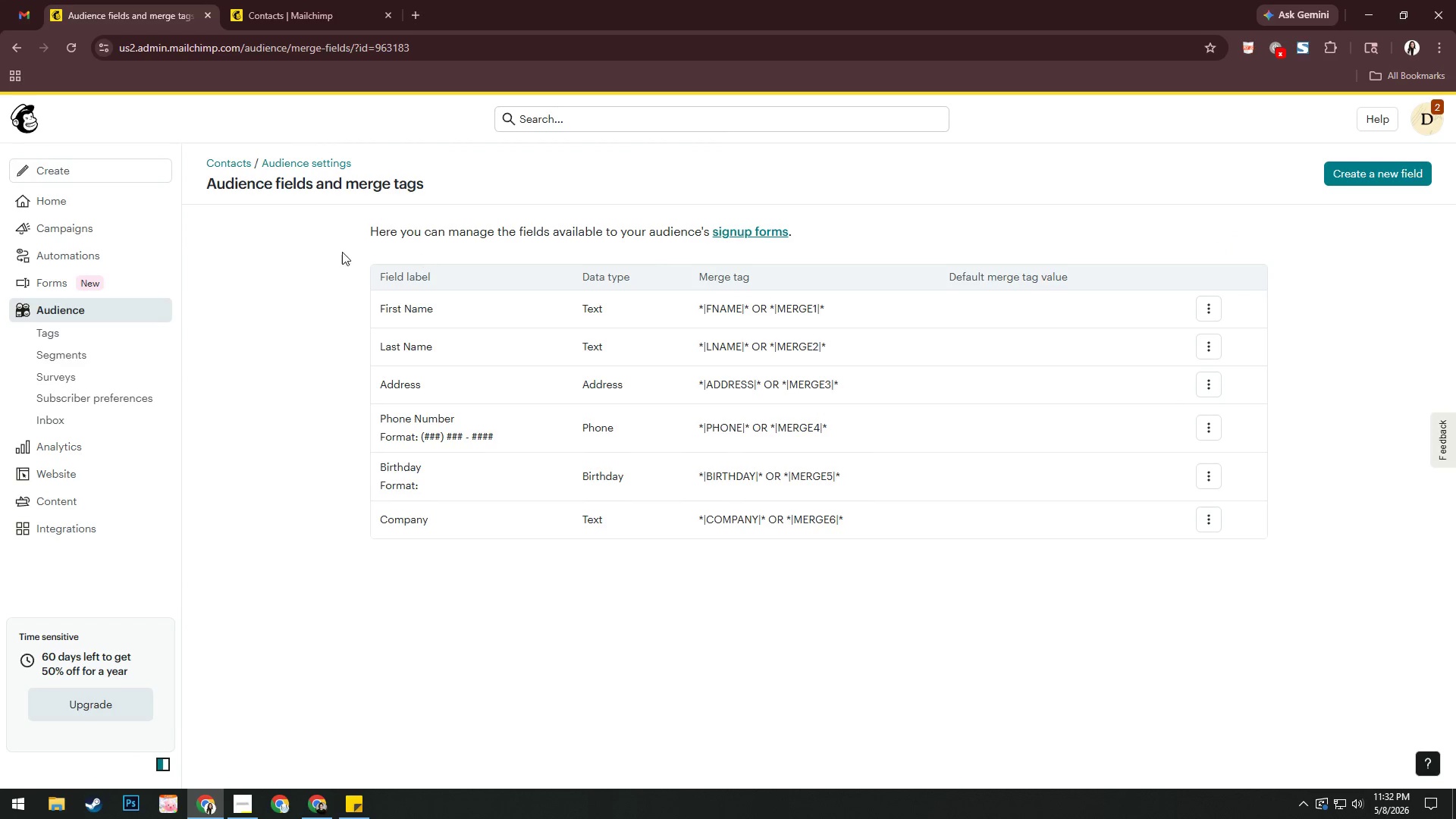 
left_click([117, 306])
 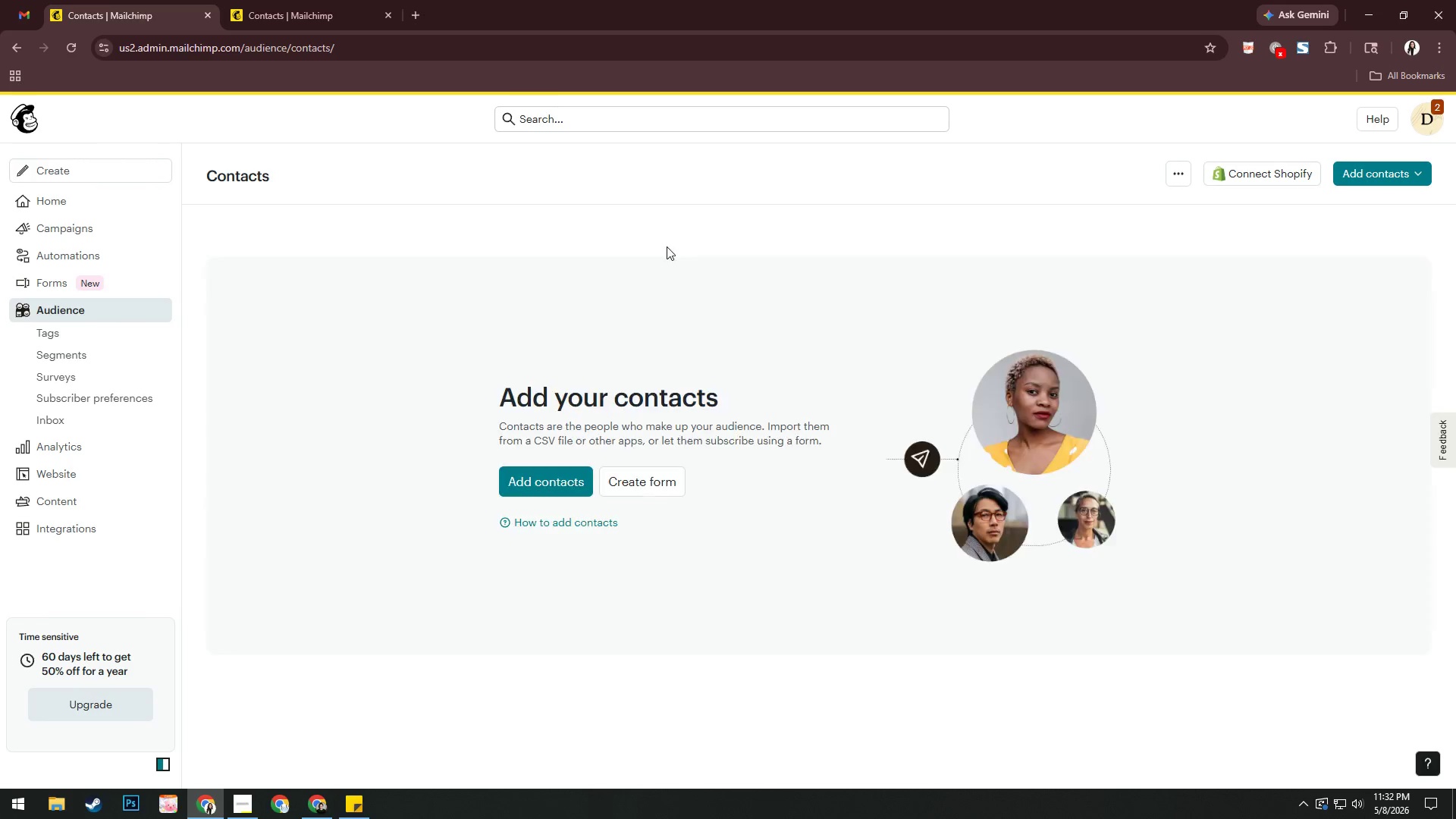 
left_click([1179, 173])
 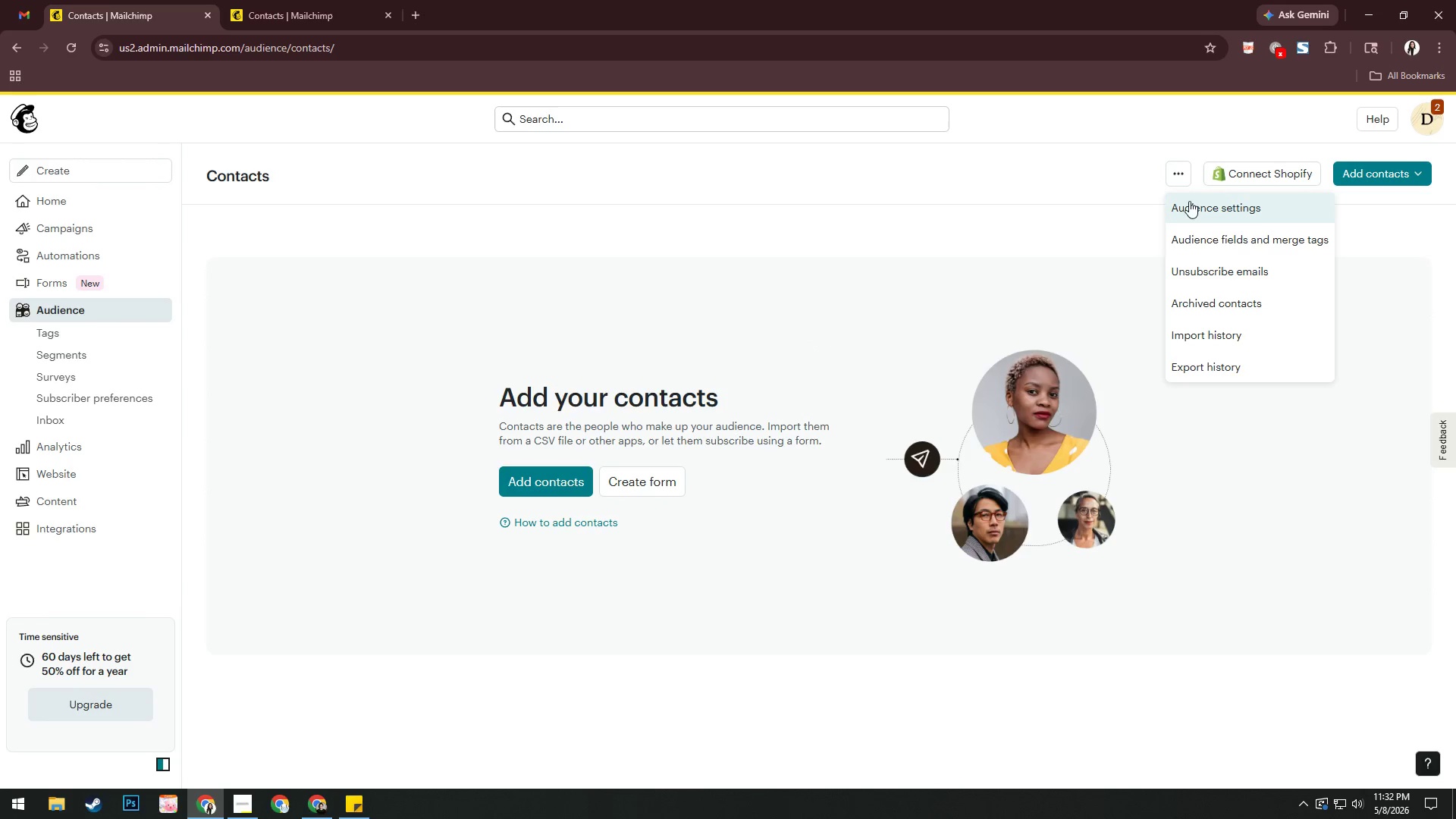 
left_click([1194, 210])
 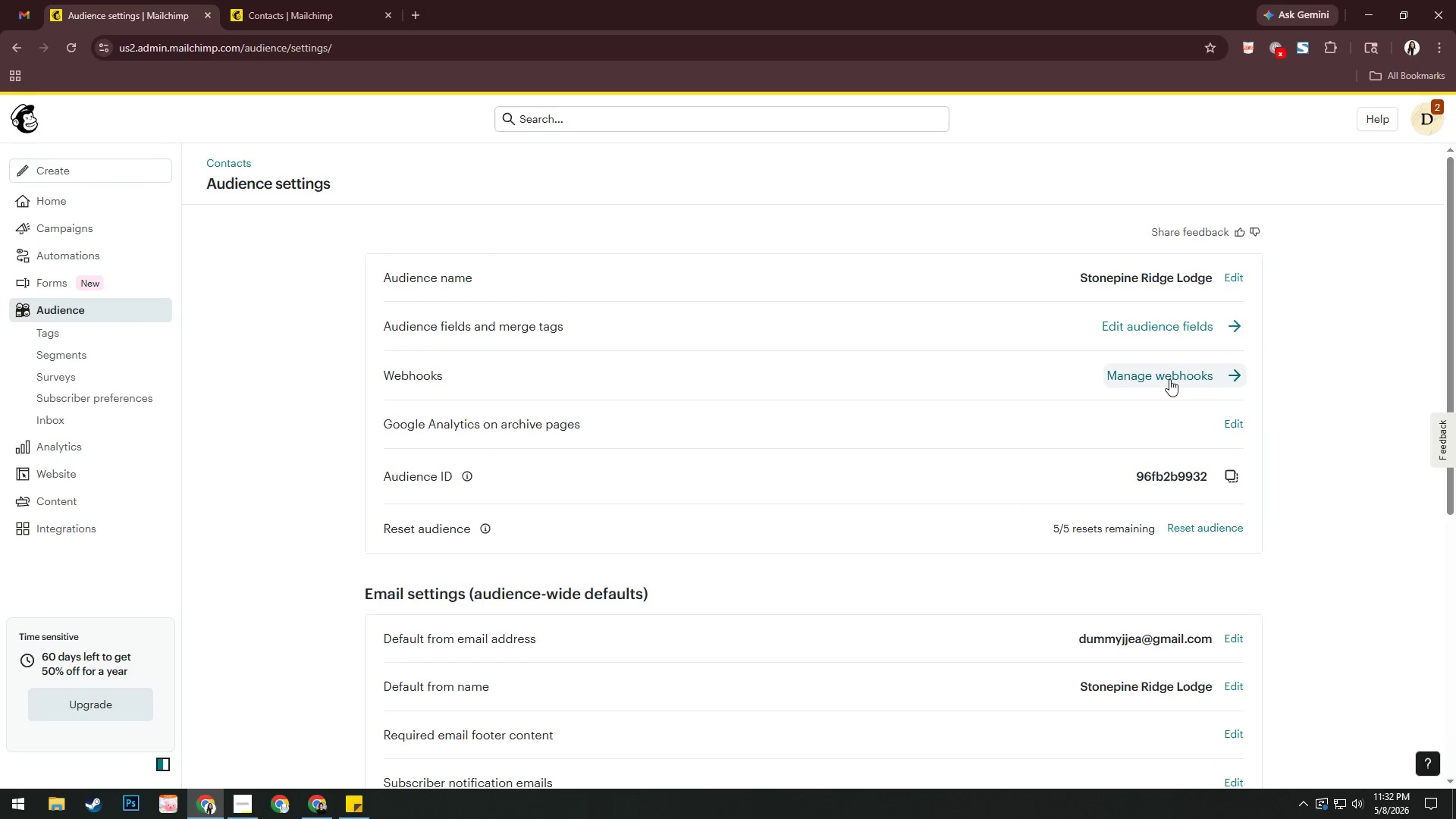 
double_click([1234, 278])
 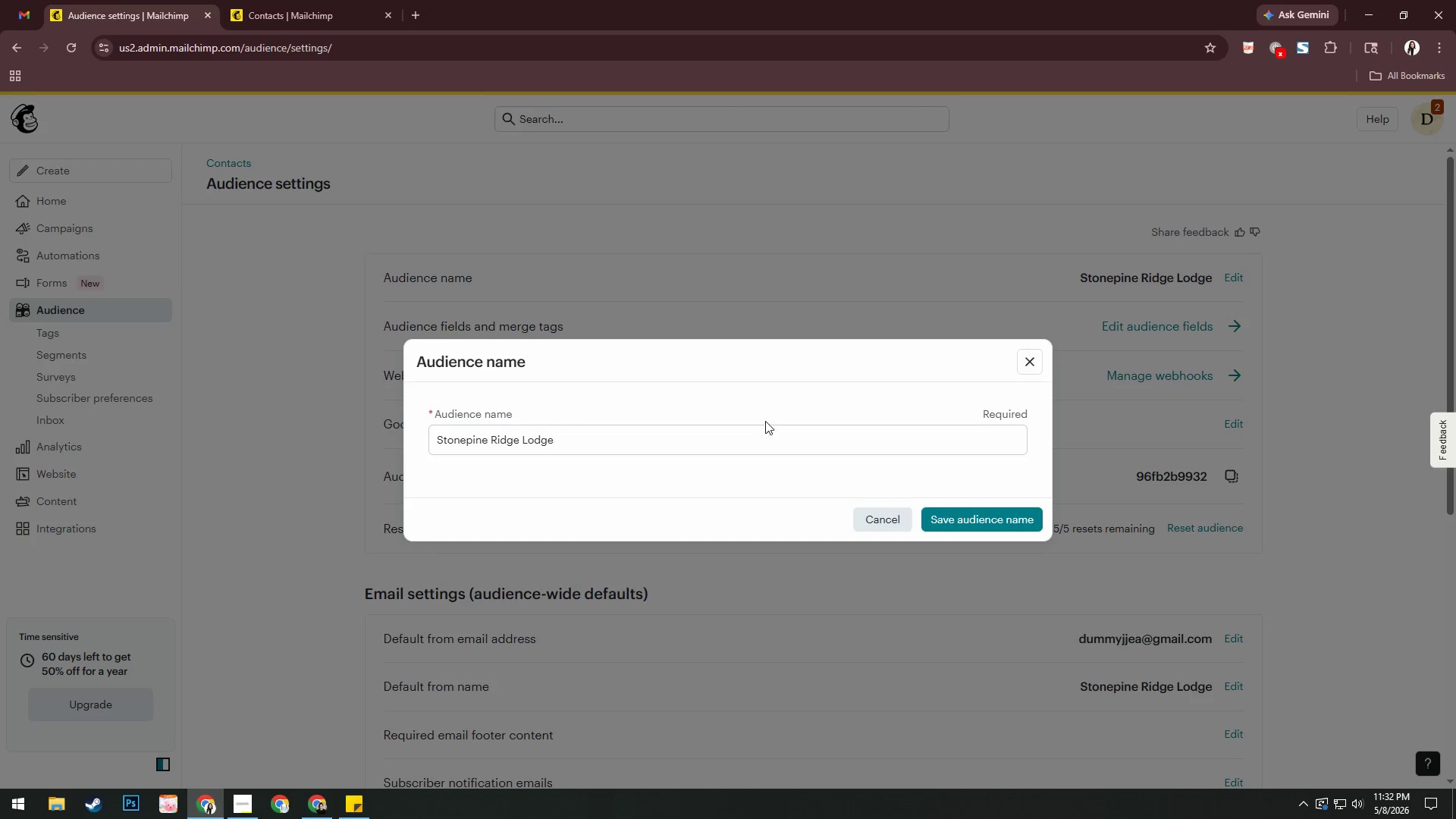 
left_click([748, 446])
 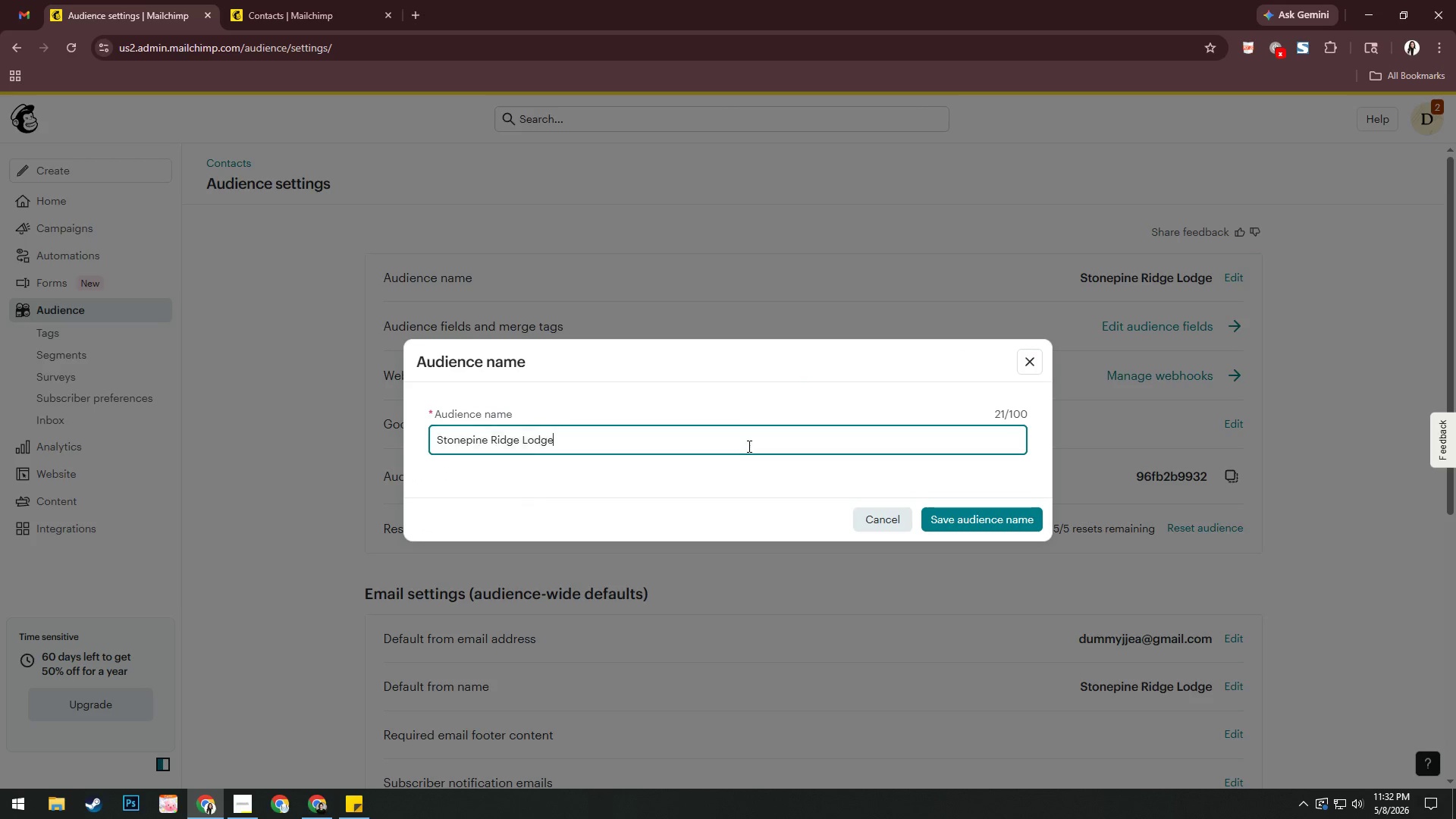 
key(Control+A)
 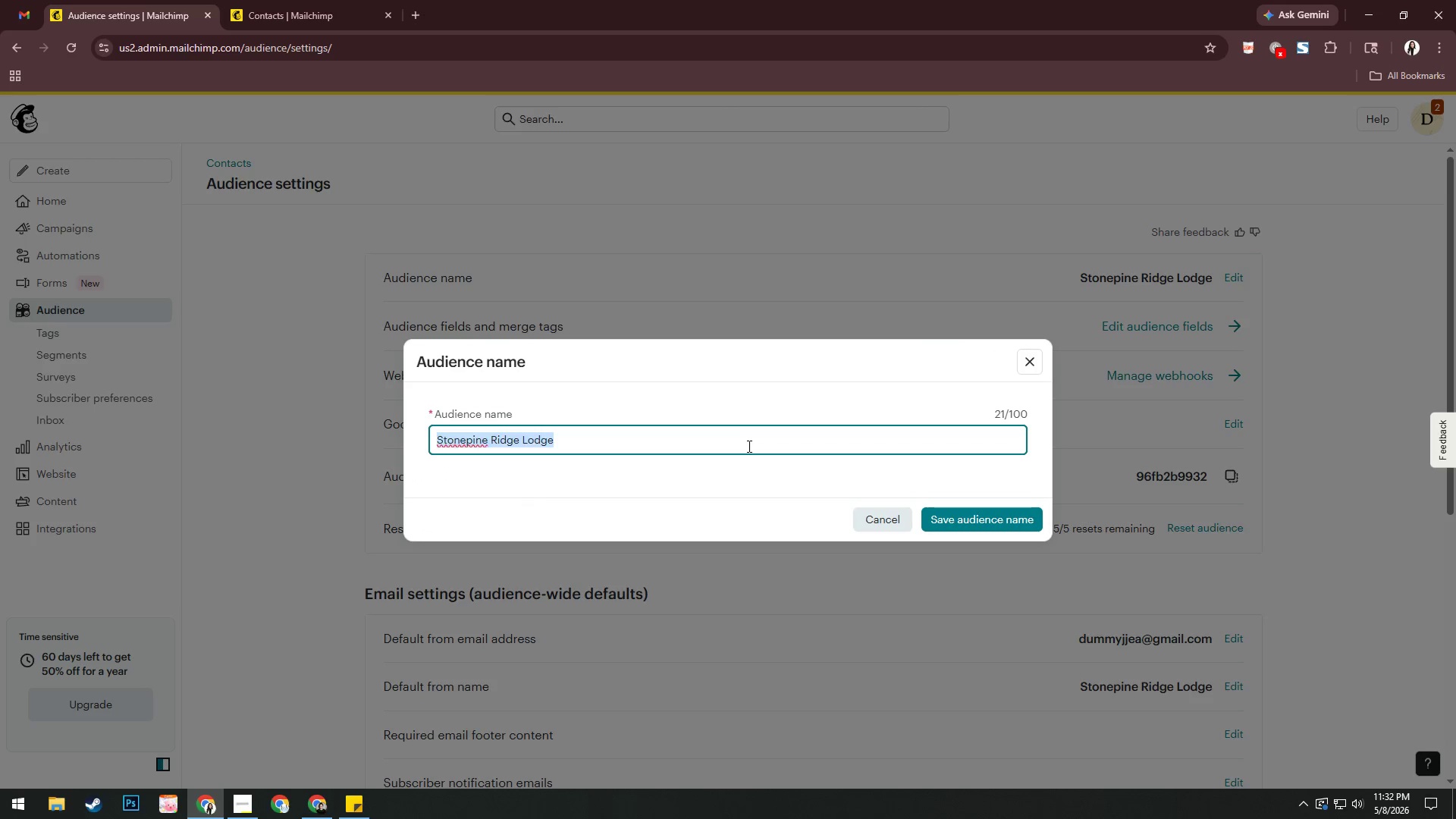 
key(Control+V)
 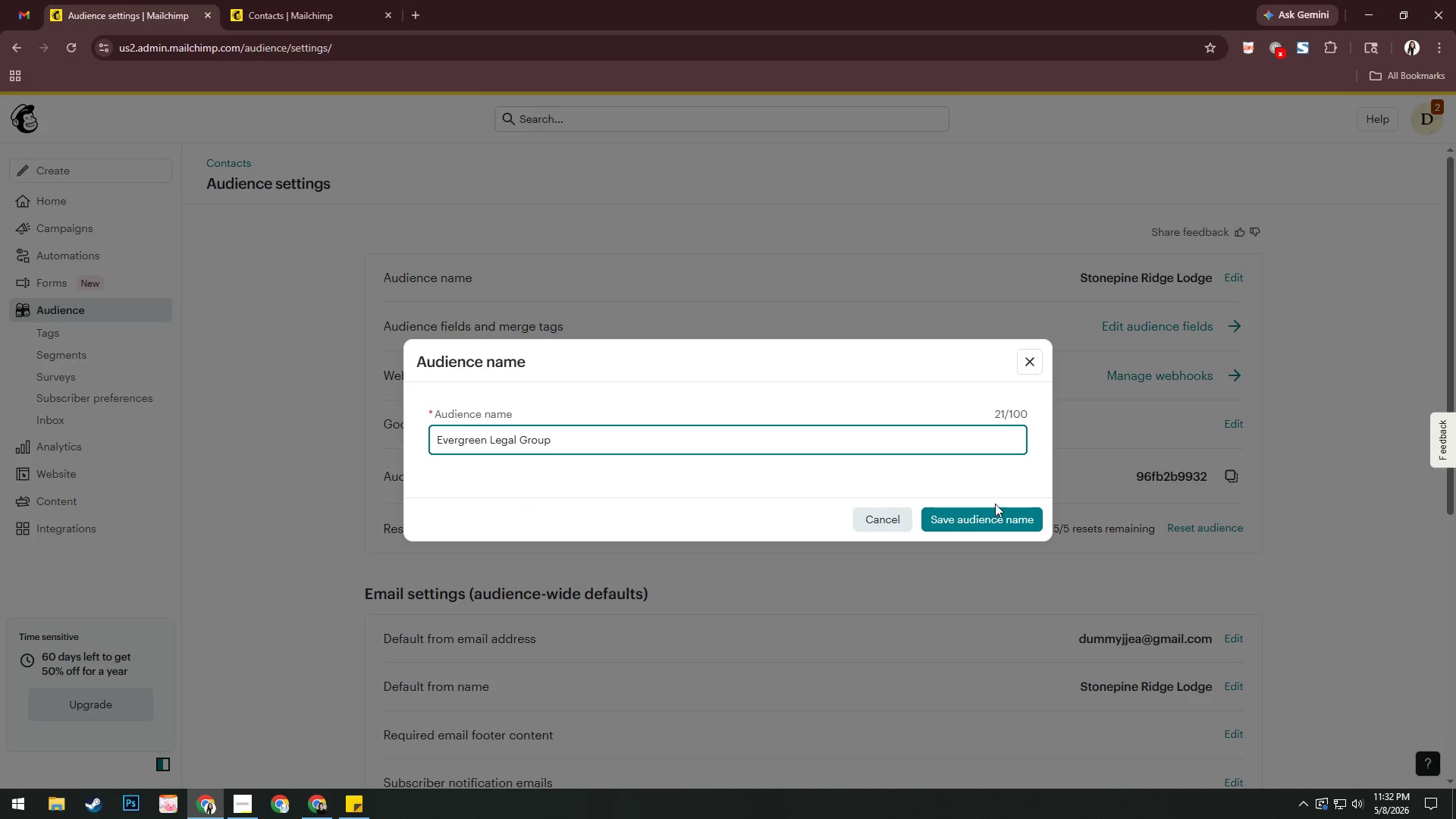 
left_click([988, 512])
 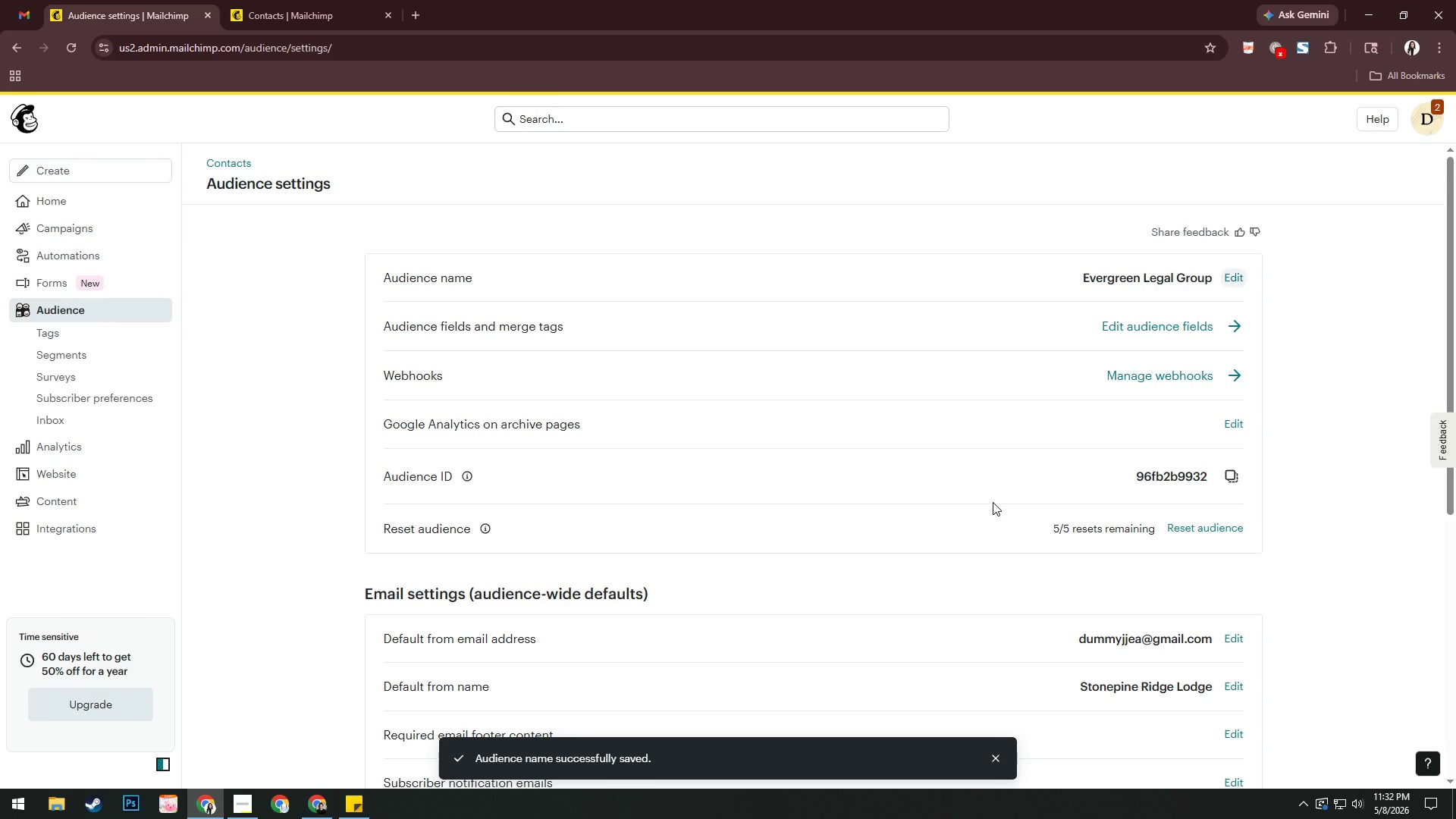 
wait(5.92)
 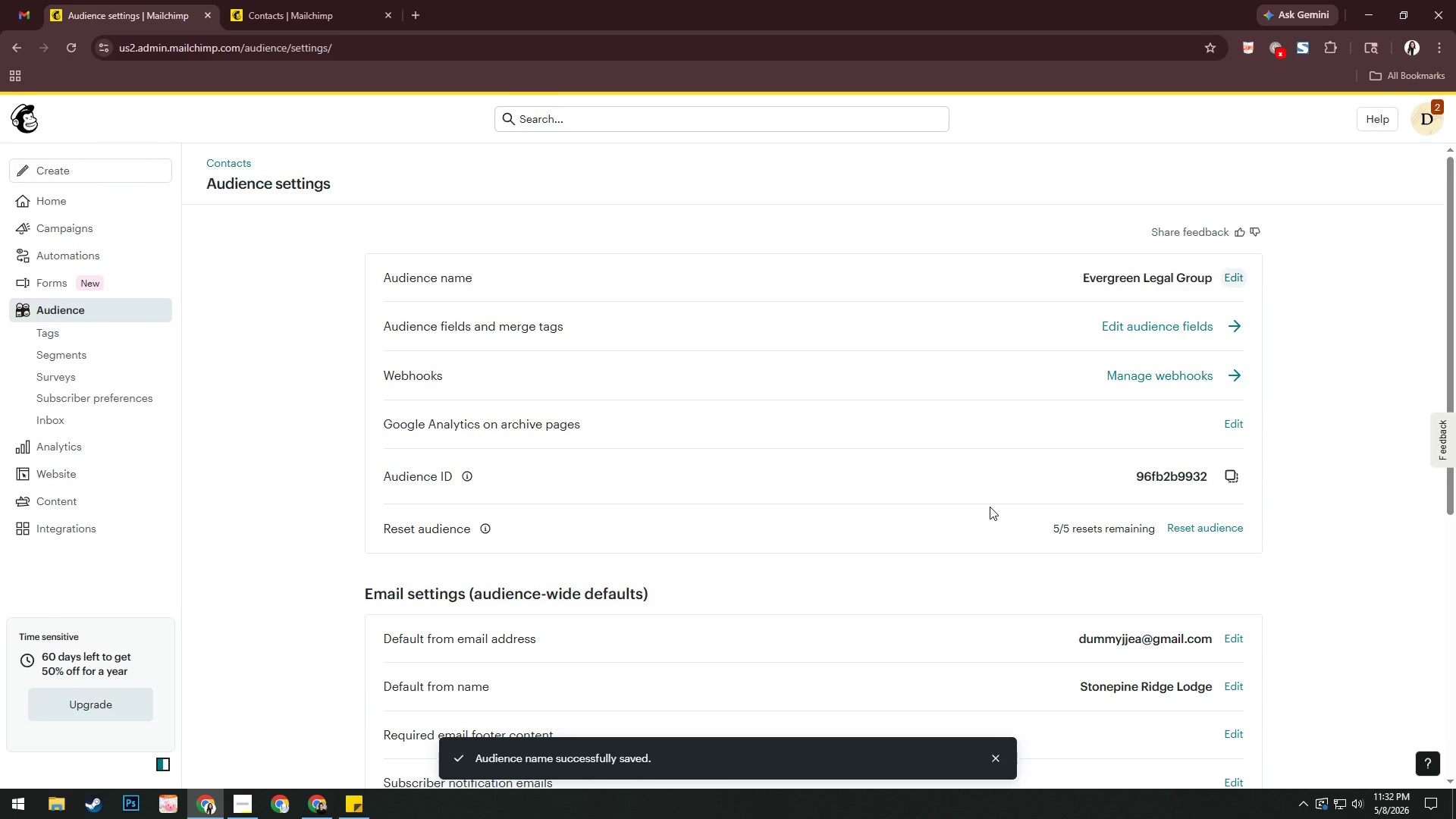 
scroll: coordinate [1182, 570], scroll_direction: down, amount: 1.0
 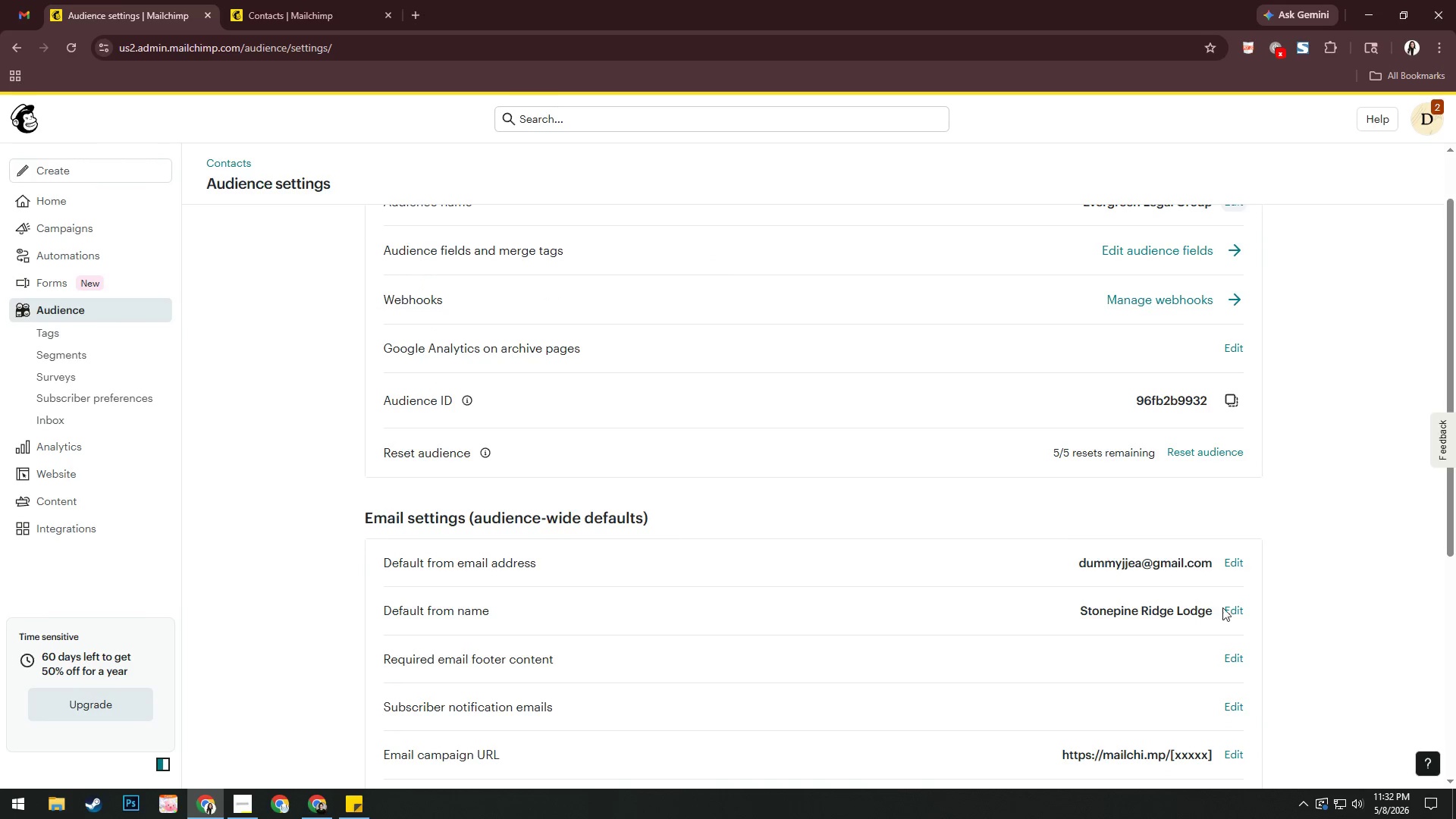 
left_click([1229, 611])
 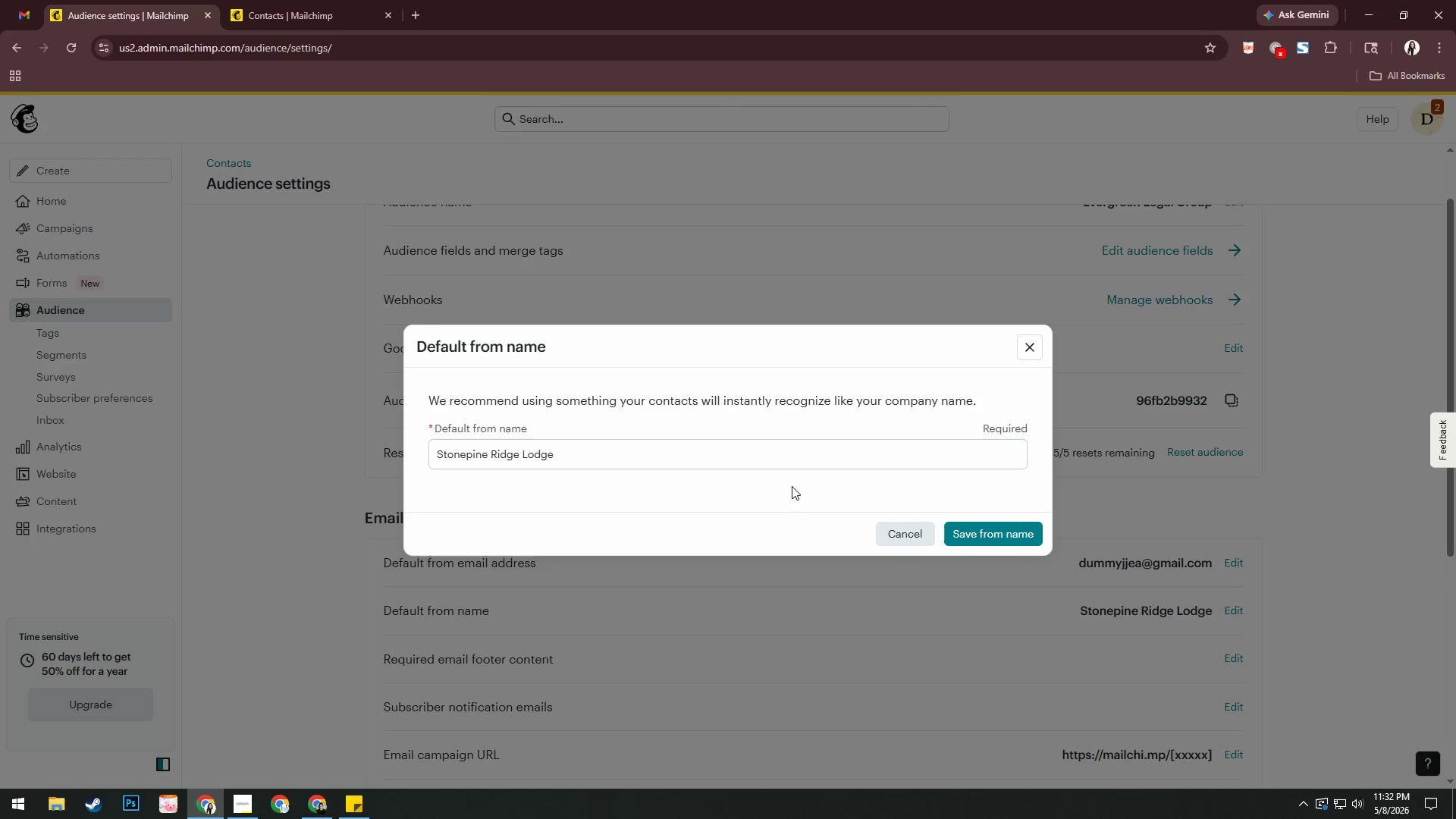 
left_click([790, 460])
 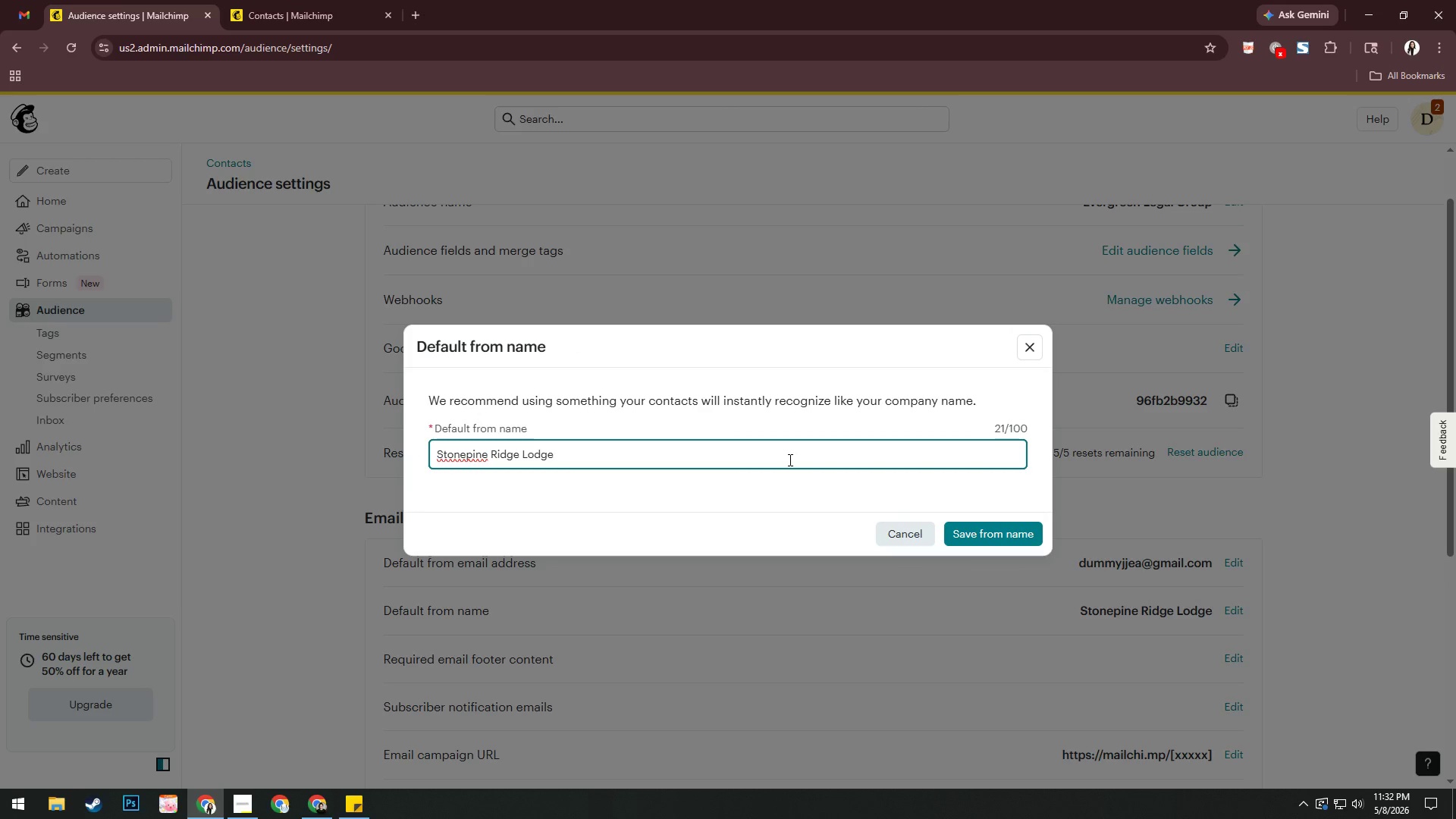 
key(Control+A)
 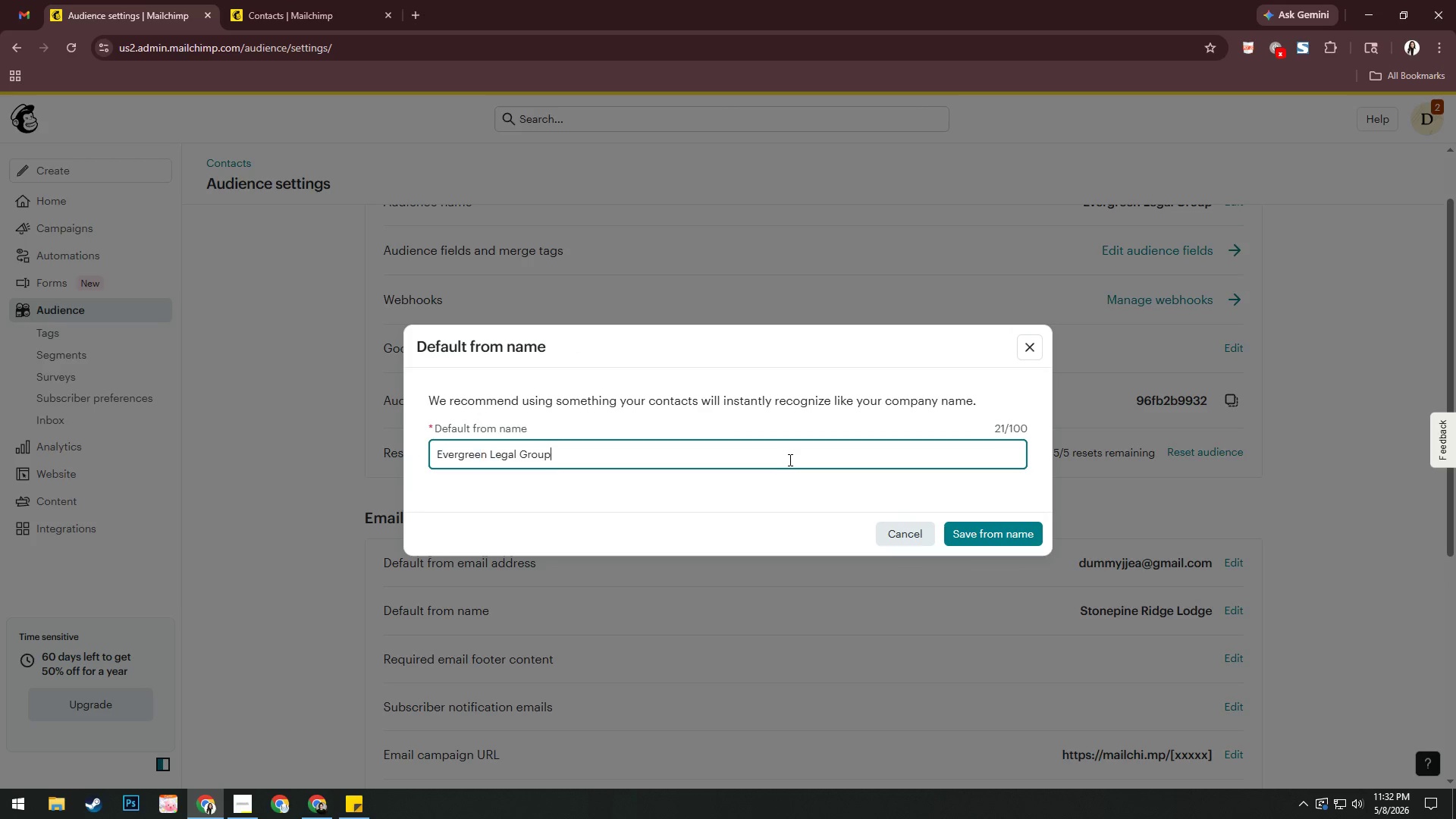 
key(Control+V)
 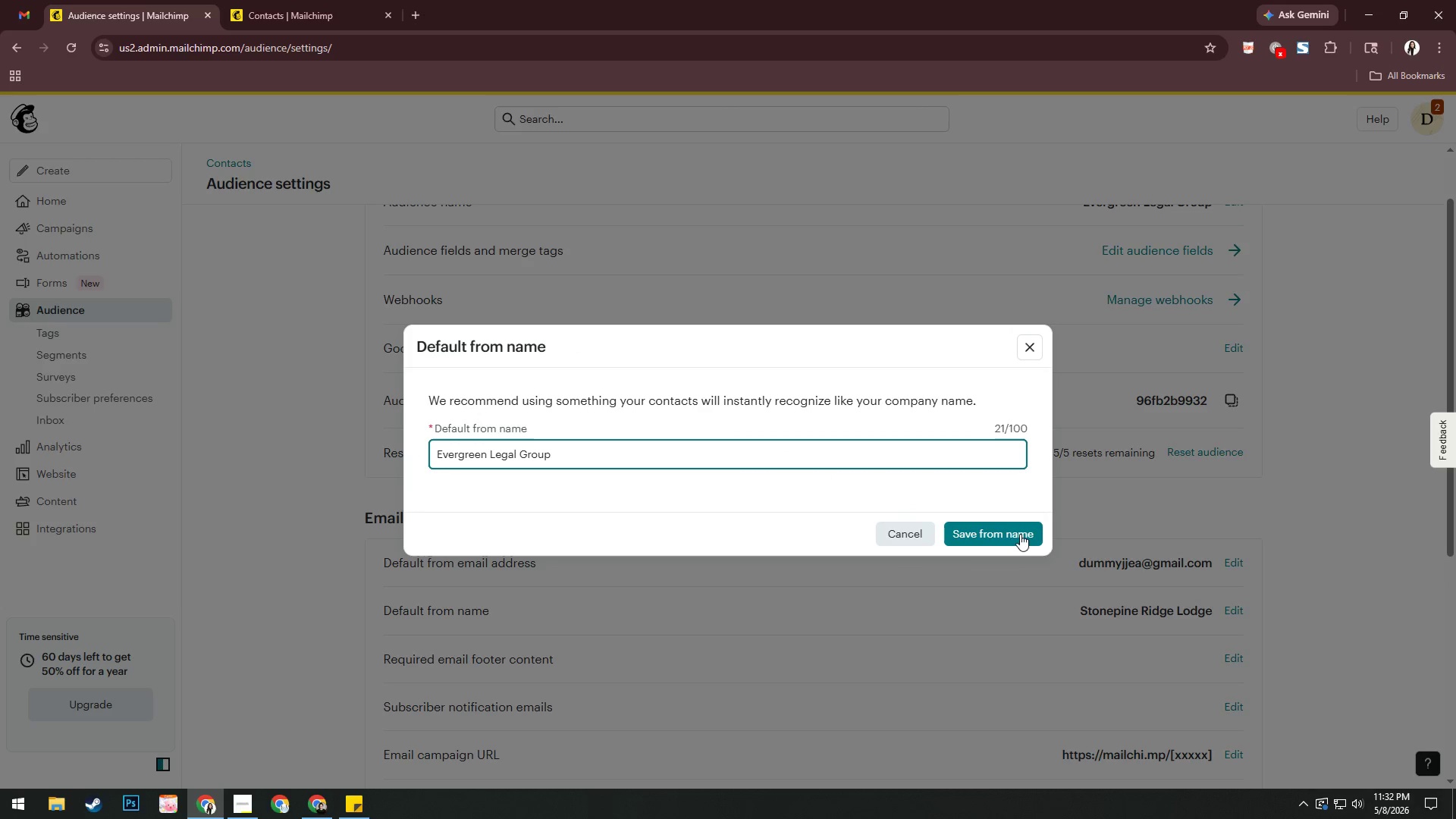 
left_click([1020, 539])
 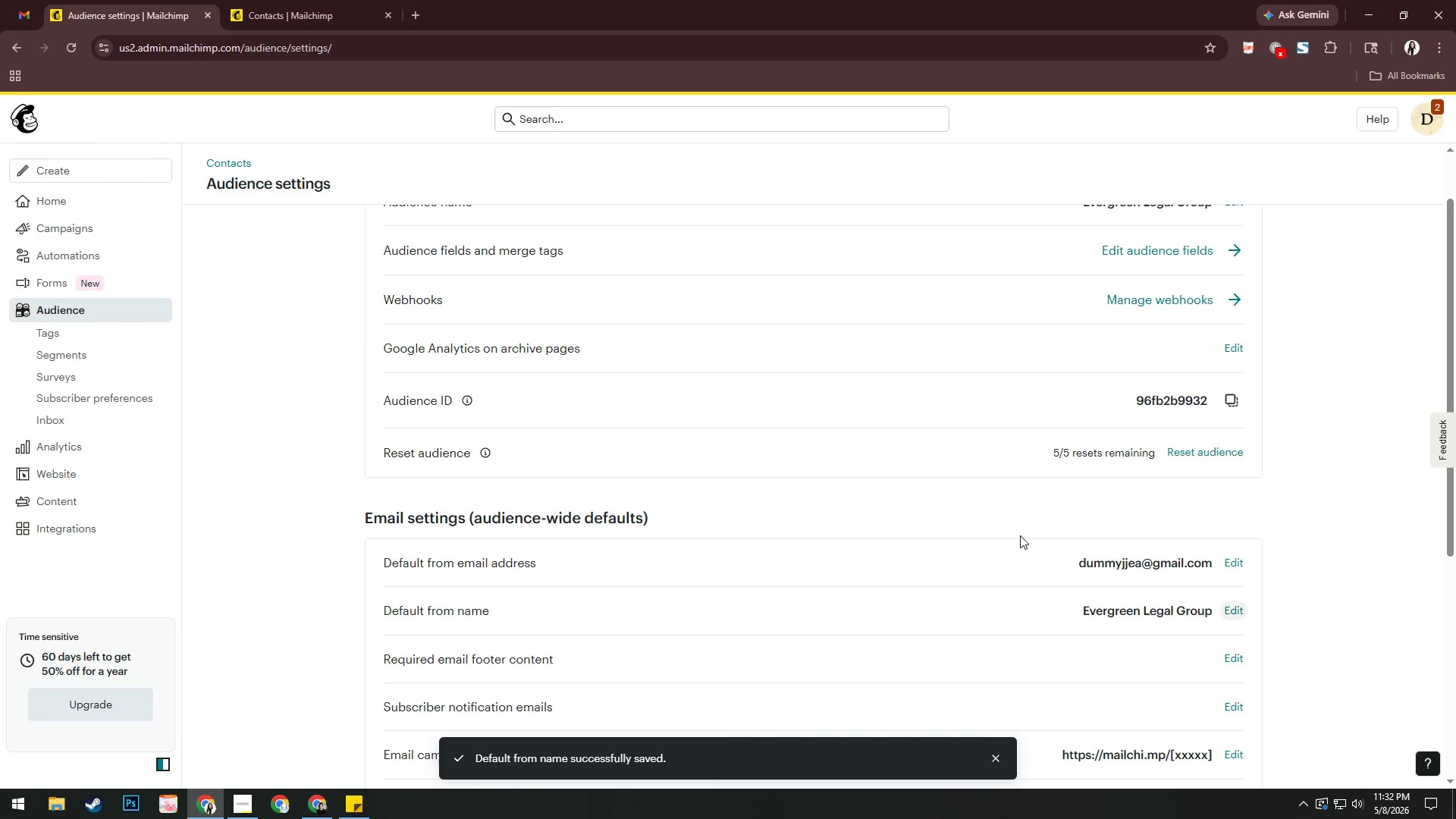 
scroll: coordinate [1012, 476], scroll_direction: up, amount: 8.0
 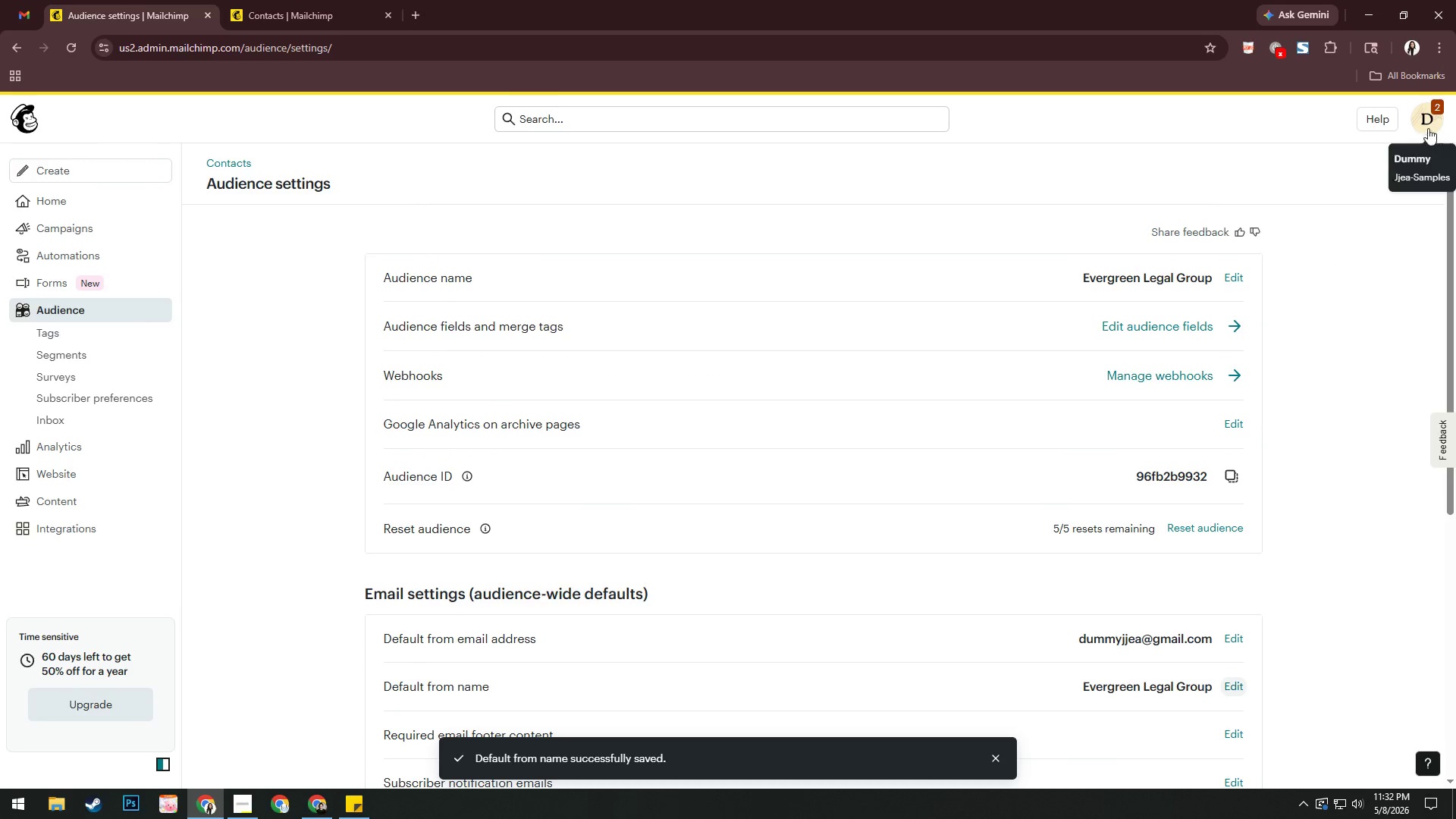 
left_click([1432, 119])
 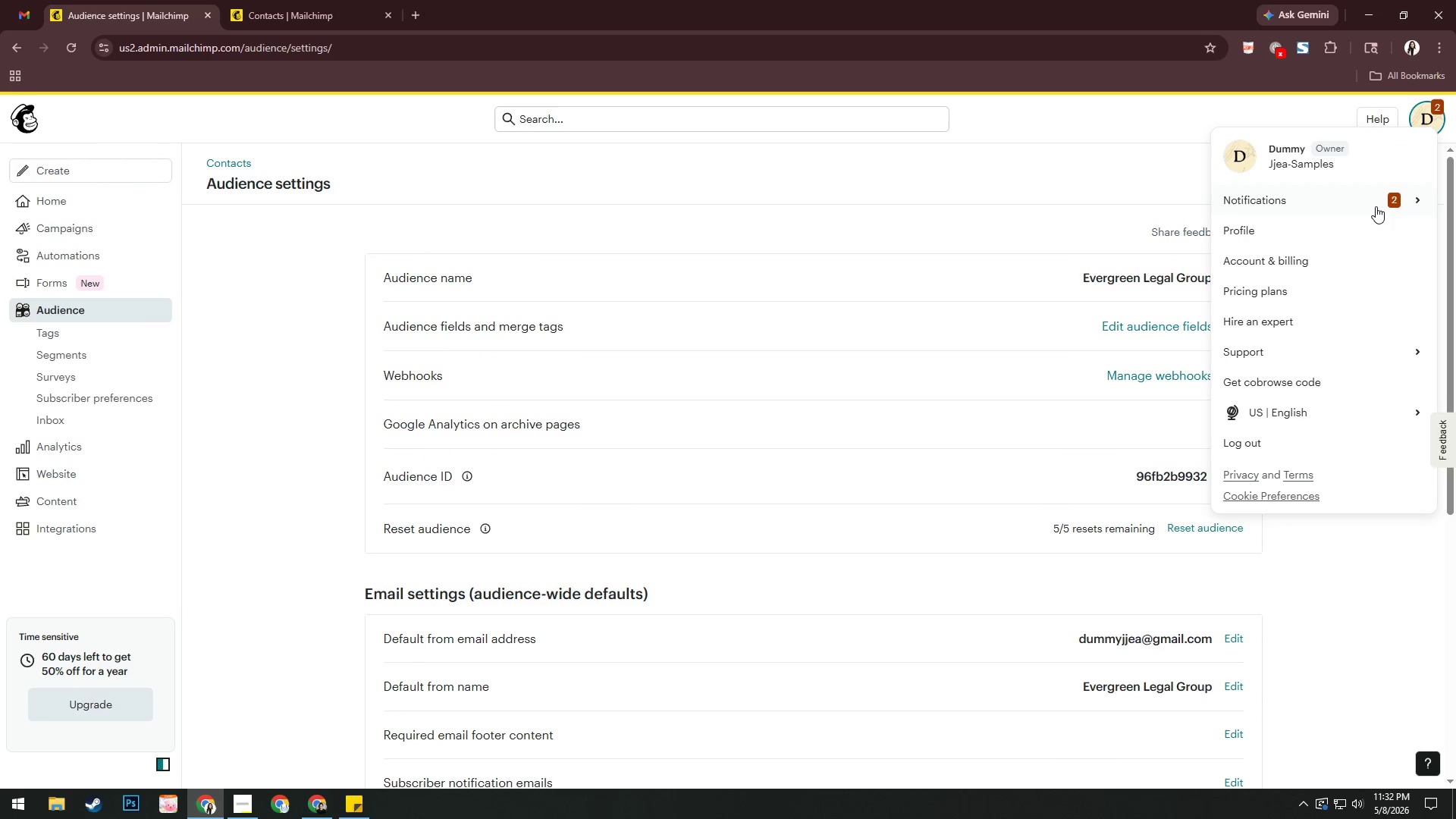 
left_click([1376, 206])
 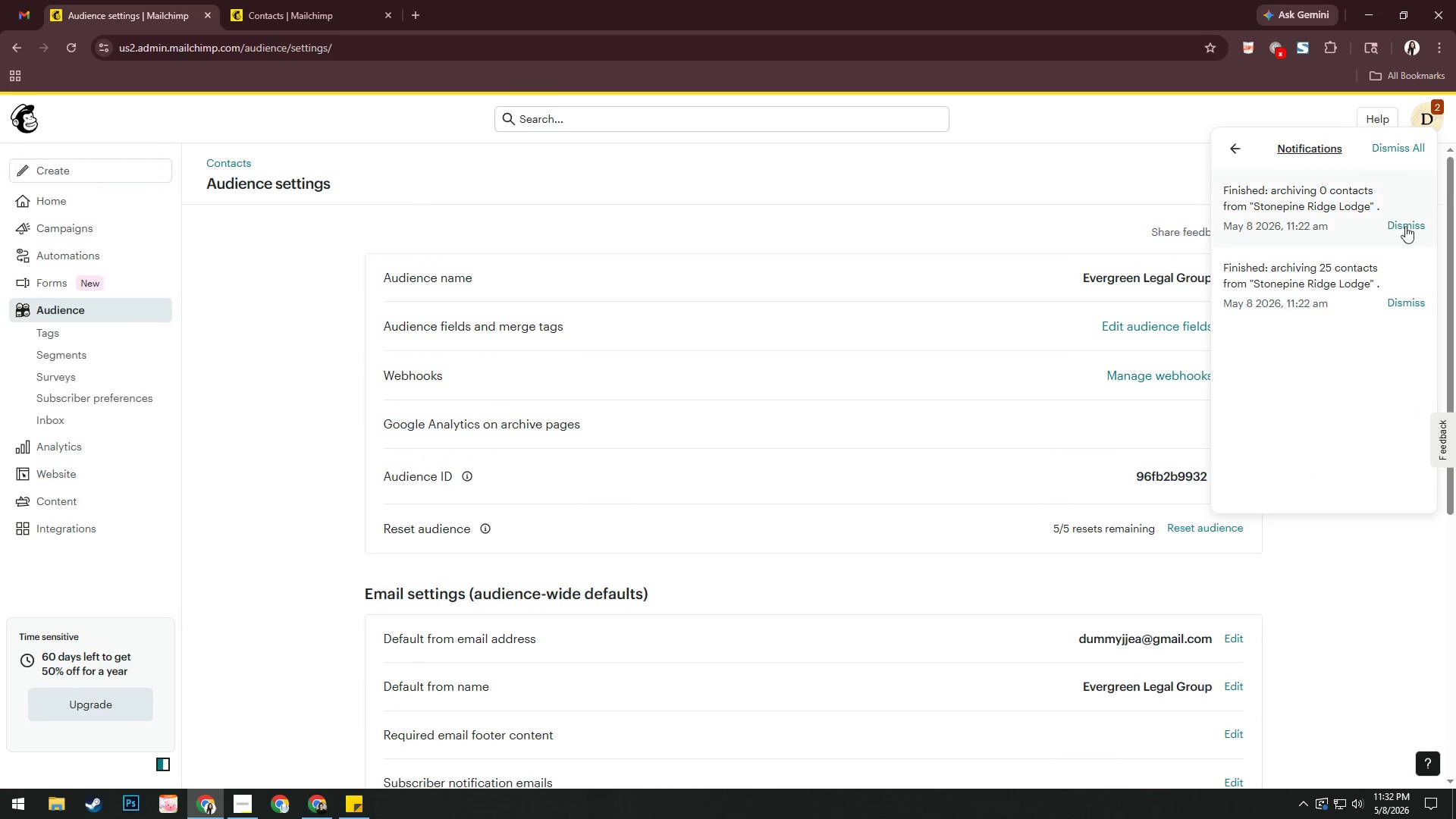 
left_click([1407, 228])
 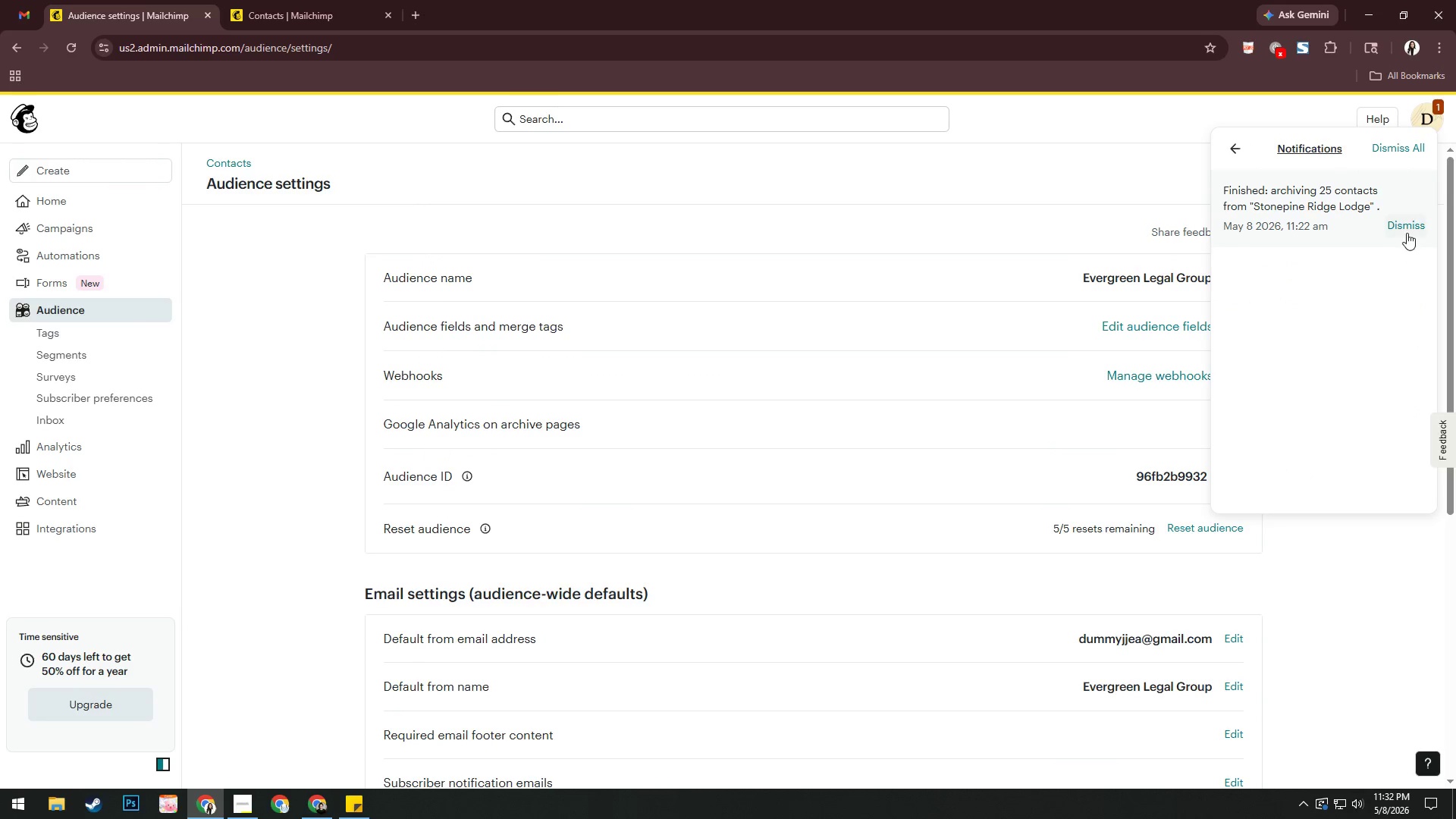 
left_click([1407, 228])
 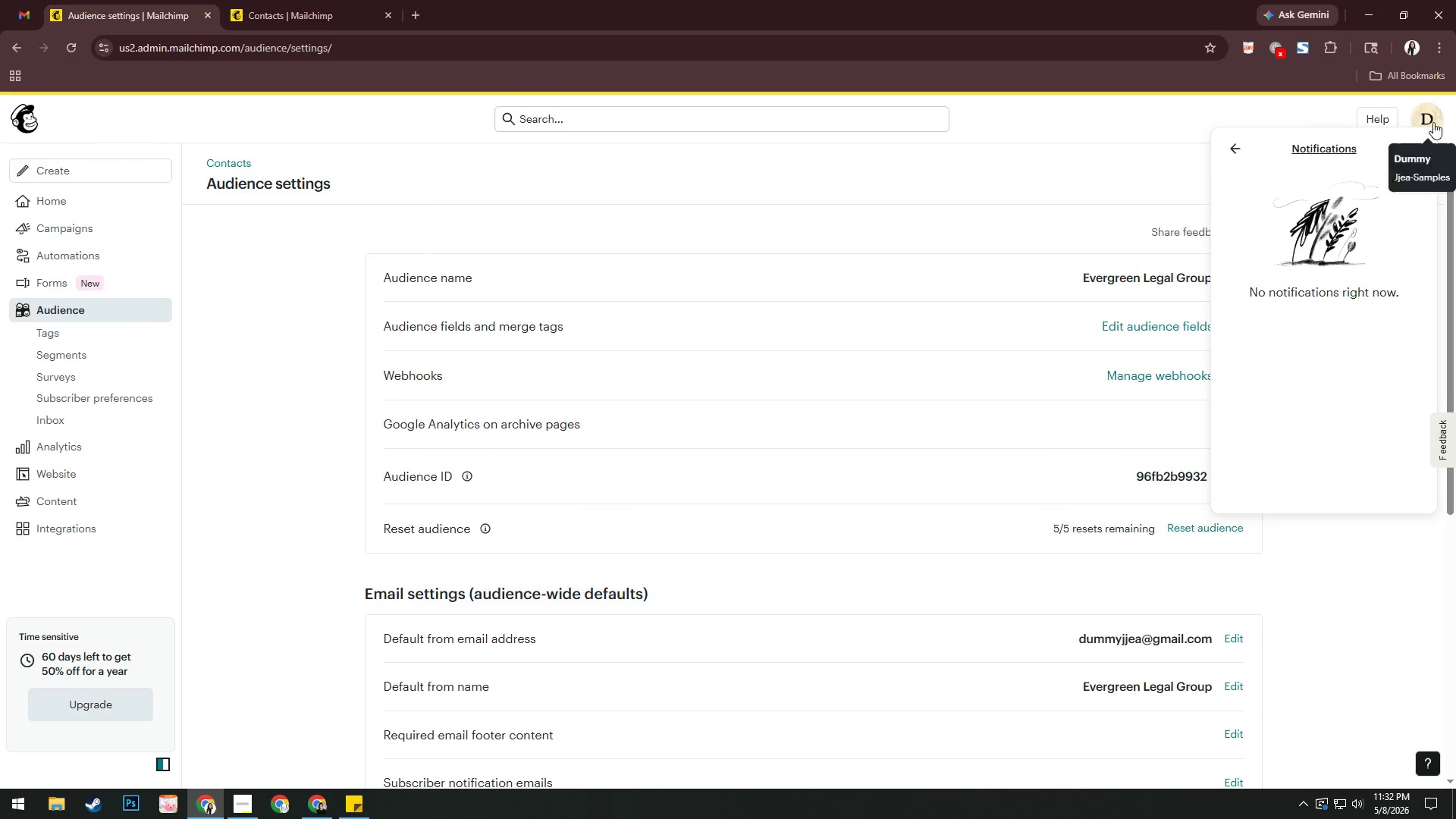 
left_click([1434, 123])
 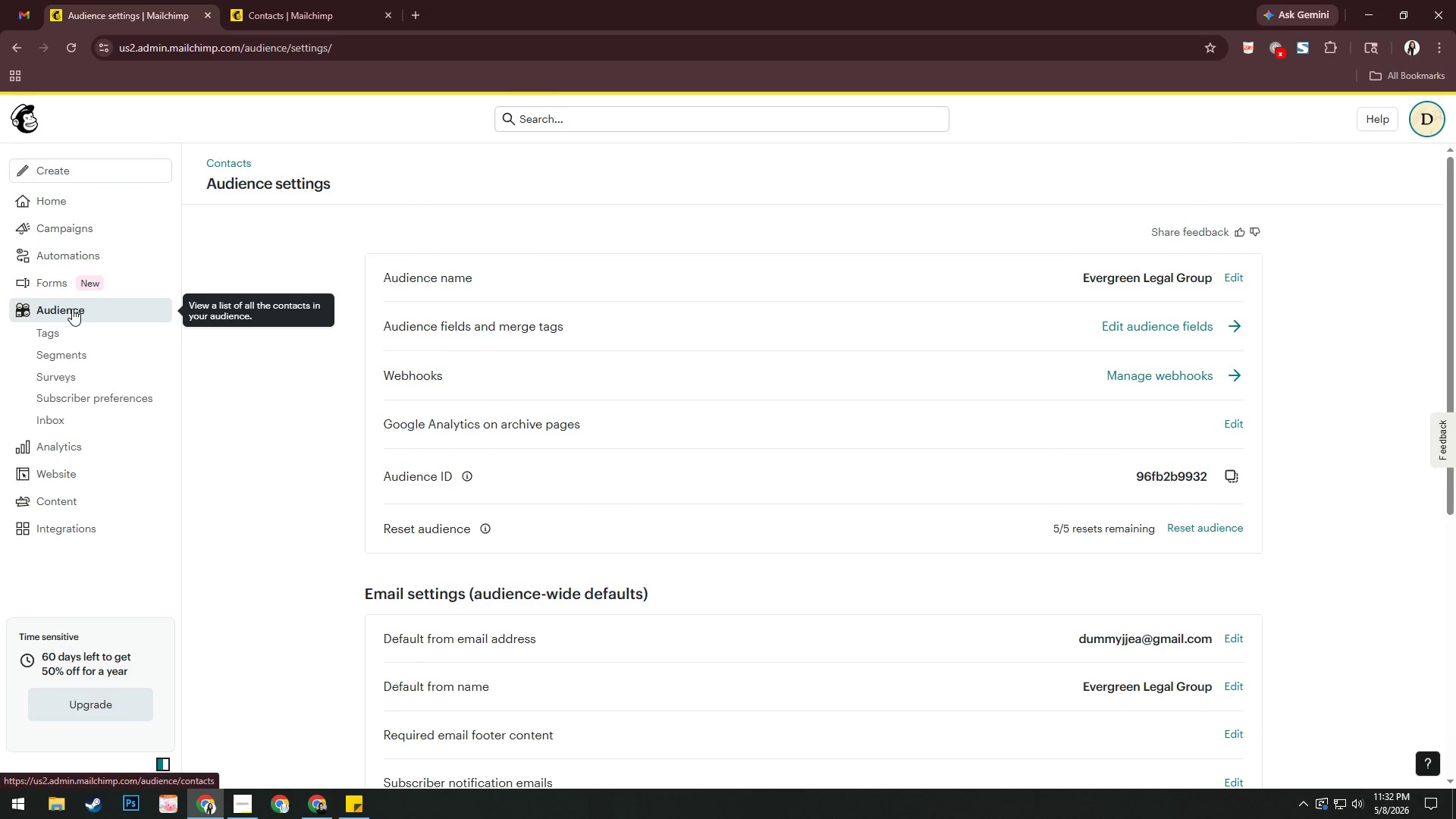 
left_click([83, 200])
 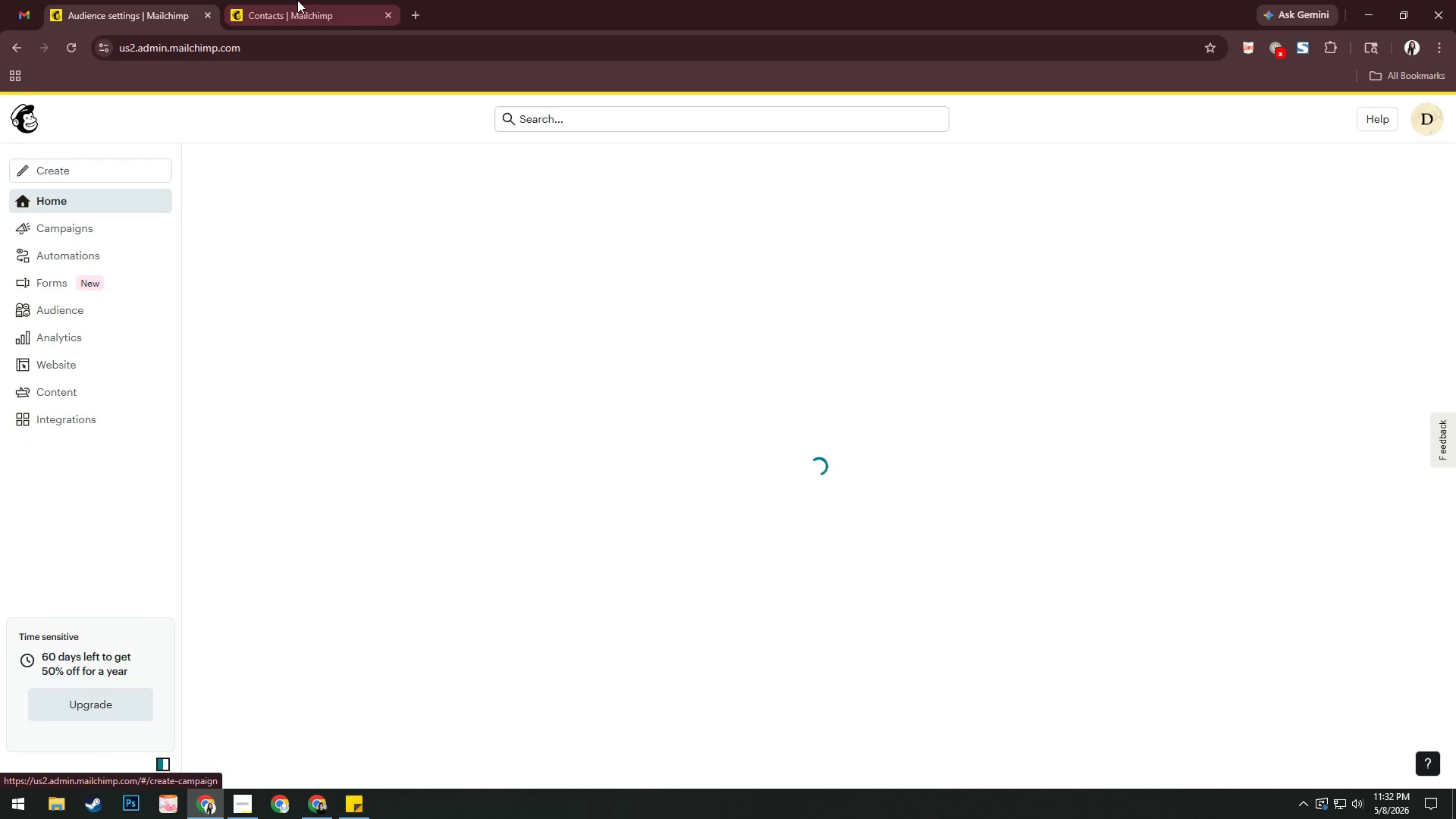 
left_click([305, 0])
 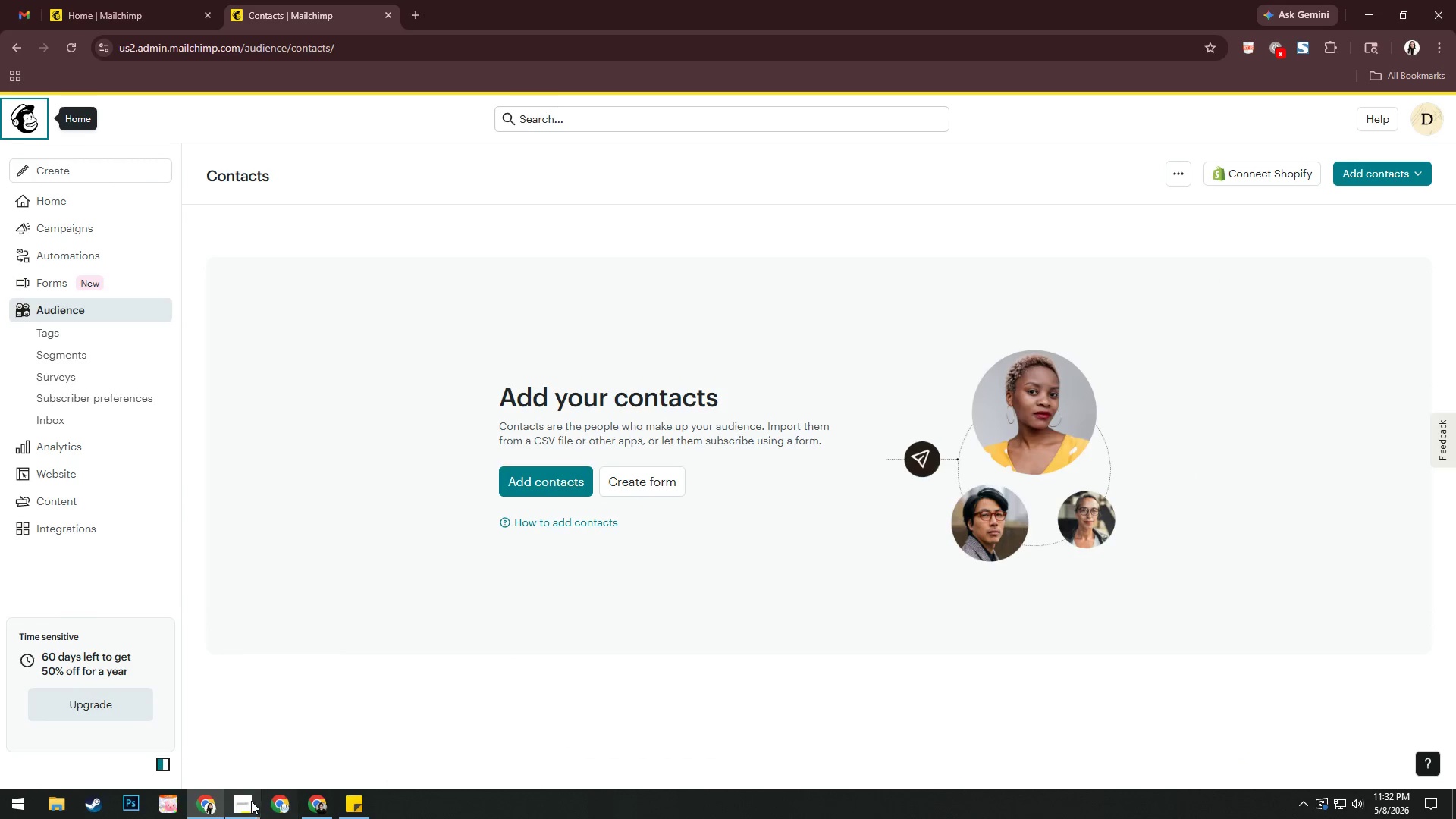 
wait(5.16)
 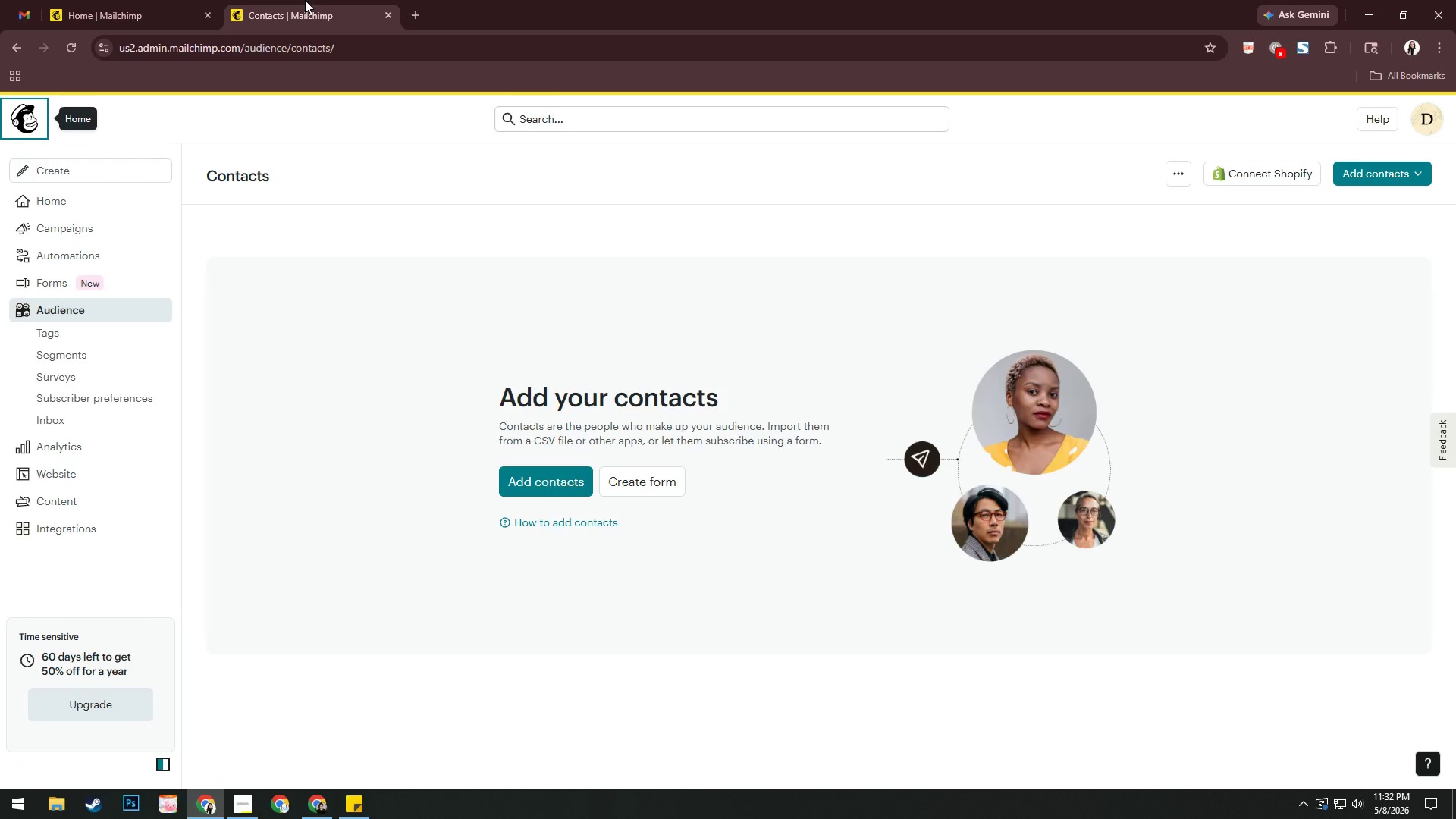 
left_click([253, 803])